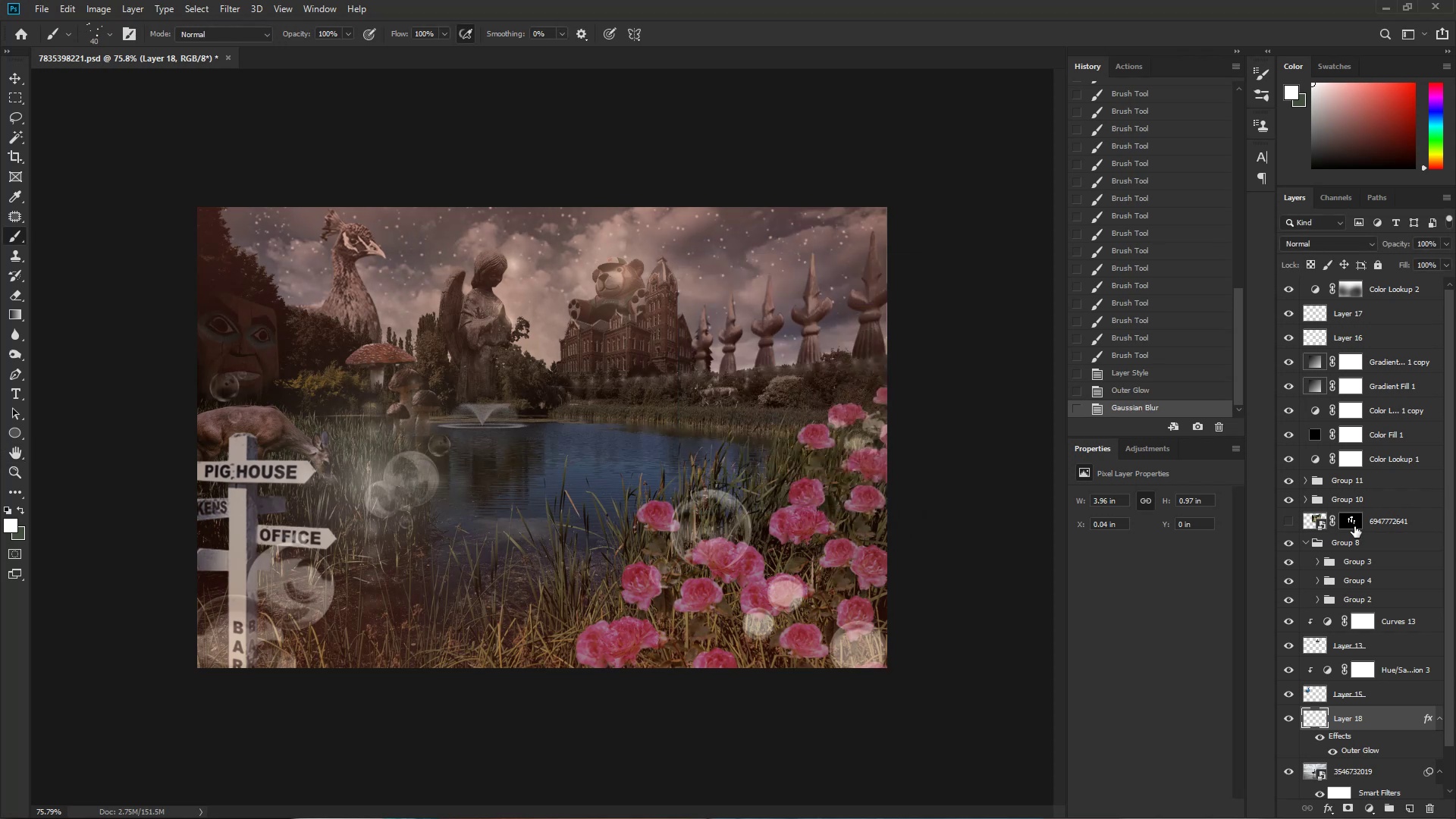 
scroll: coordinate [1409, 661], scroll_direction: down, amount: 9.0
 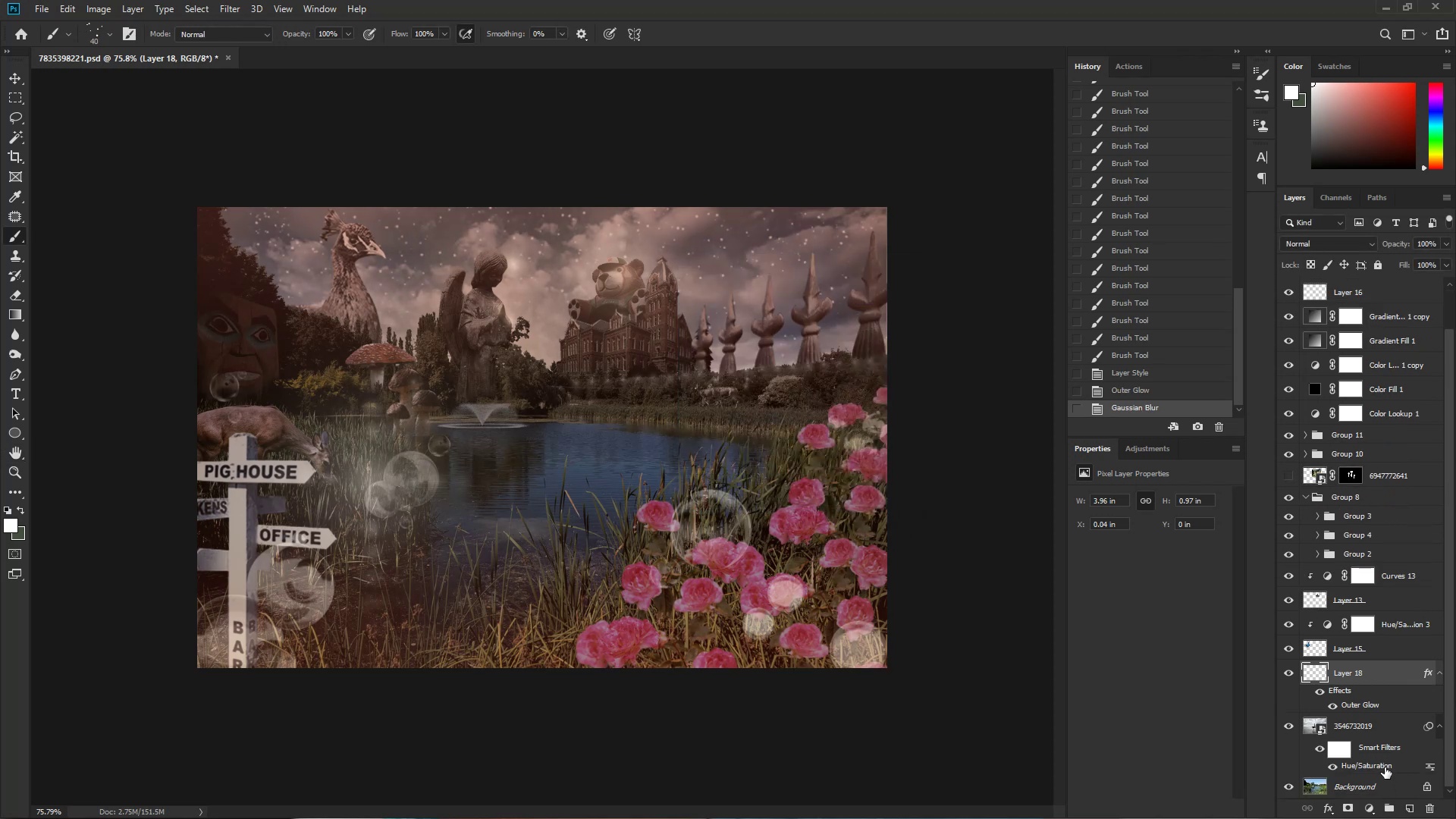 
left_click([1383, 748])
 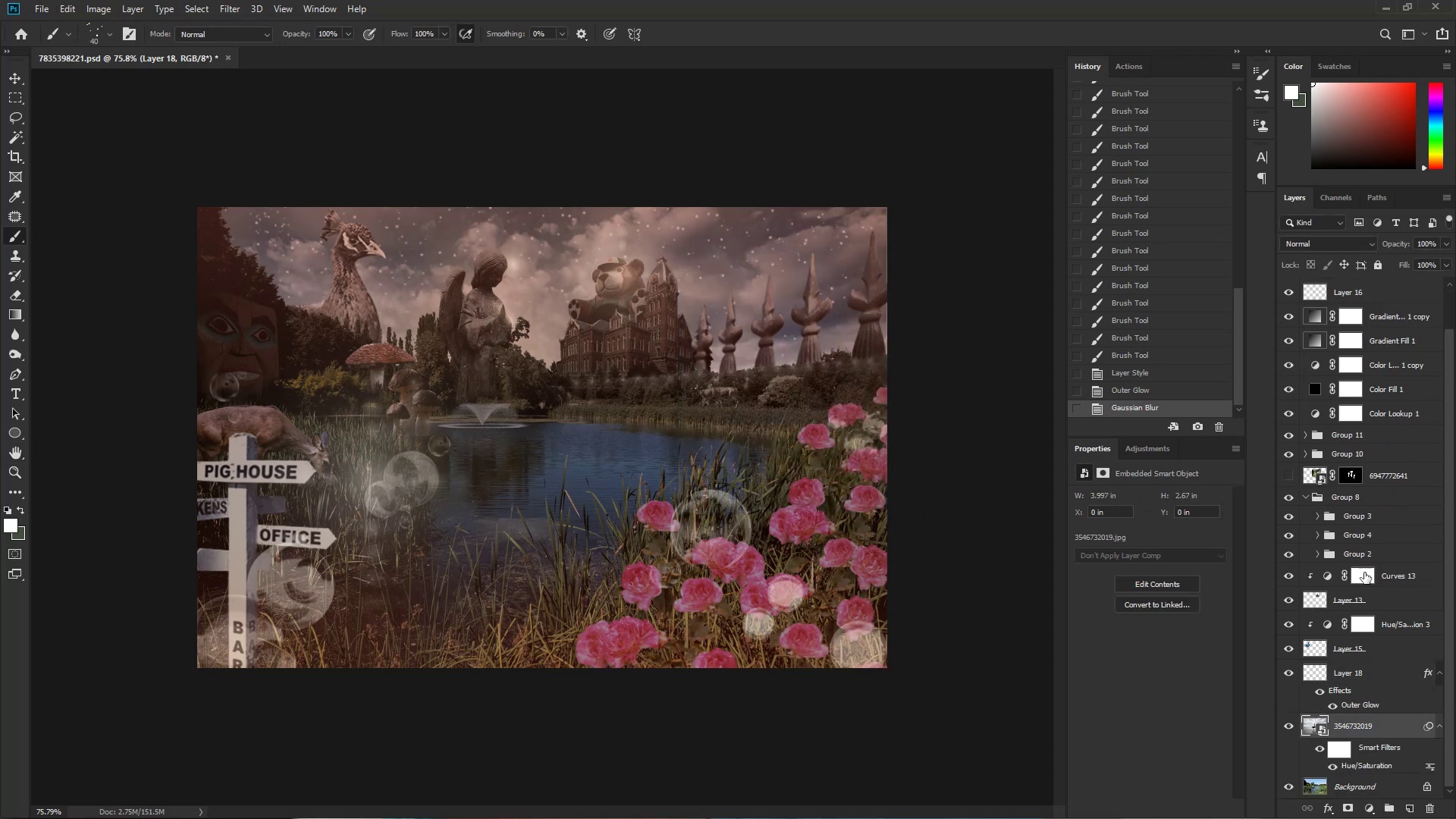 
scroll: coordinate [1393, 419], scroll_direction: up, amount: 10.0
 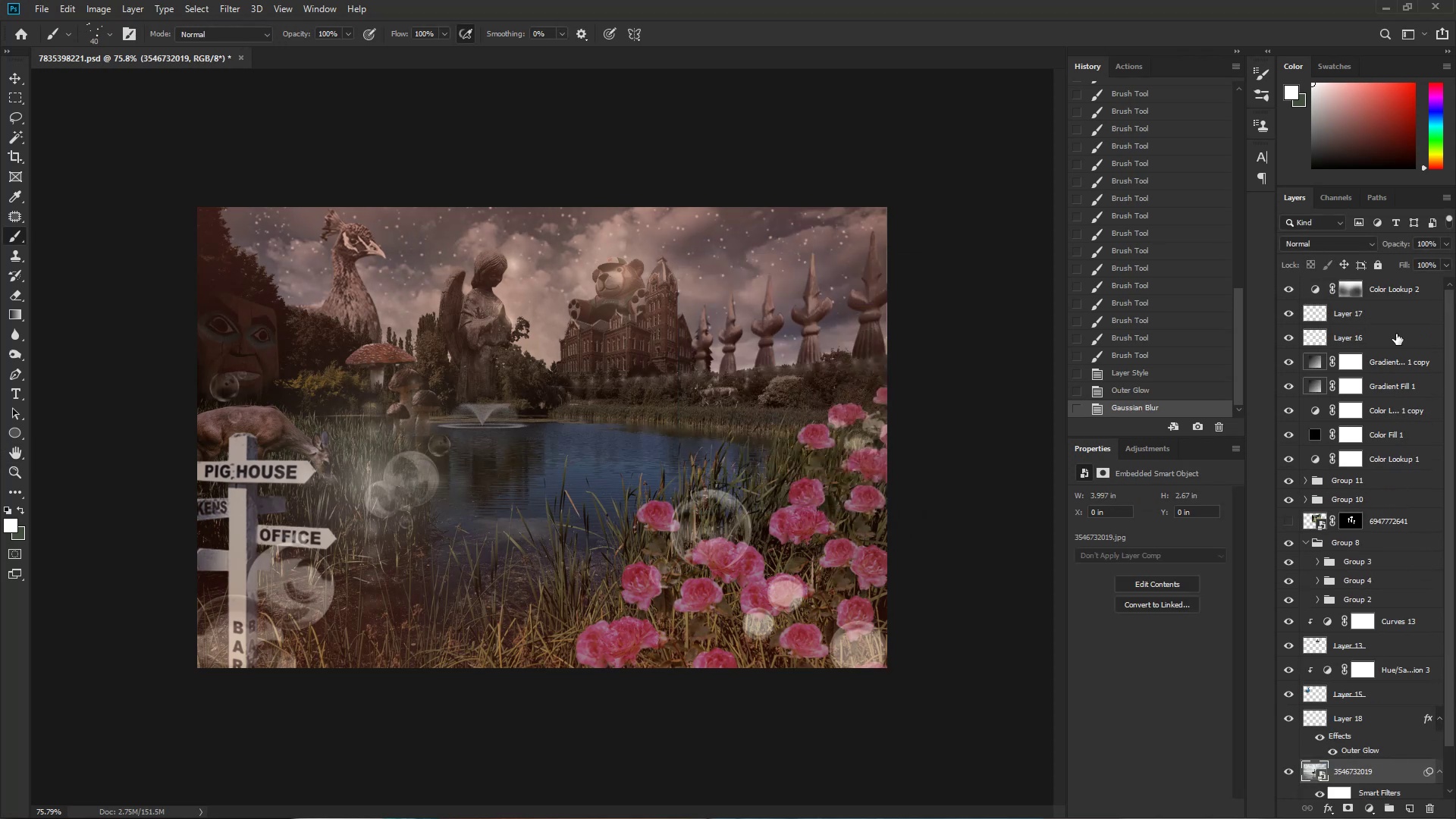 
hold_key(key=ShiftLeft, duration=0.76)
left_click([1394, 290])
 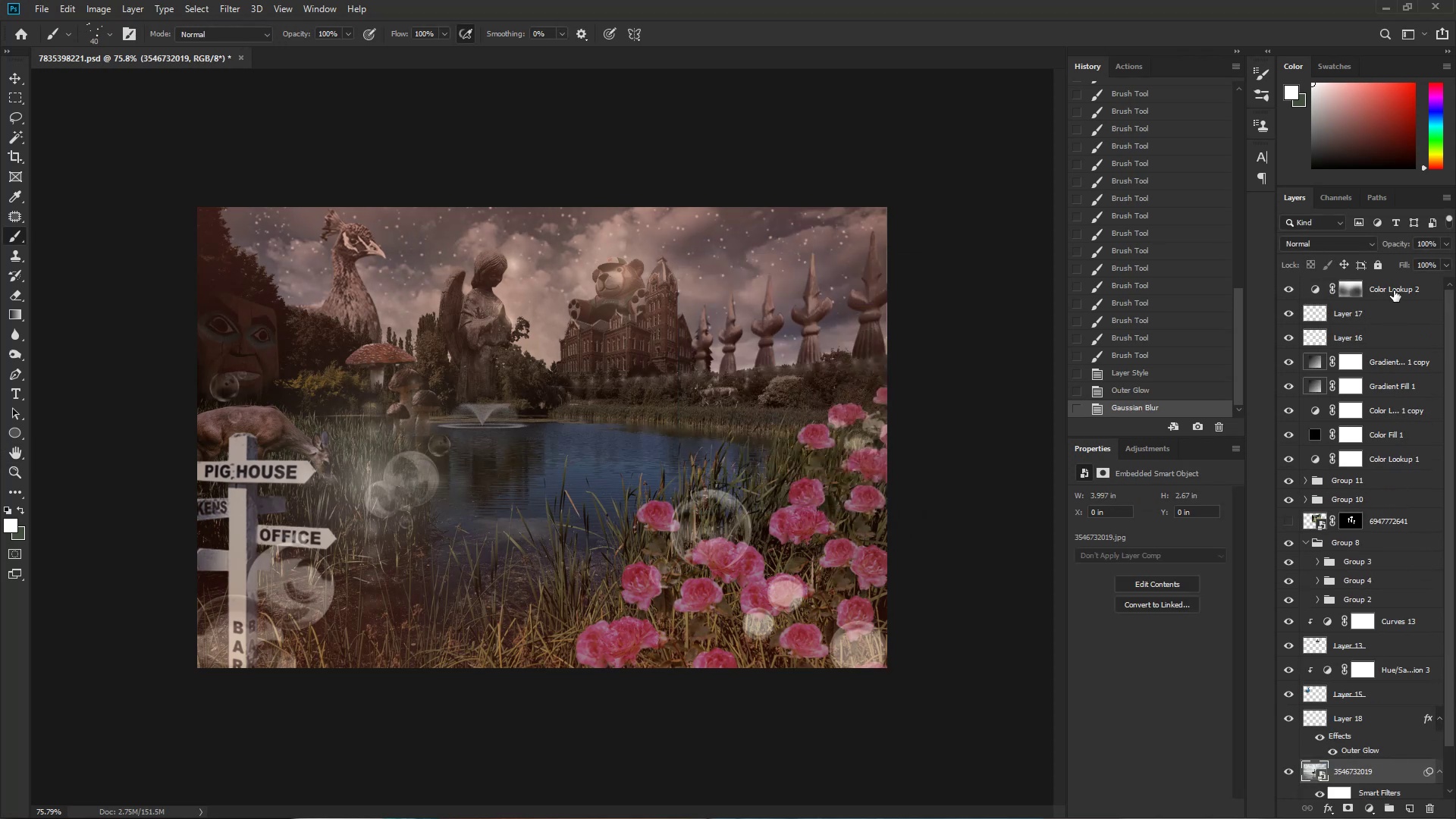 
key(Control+G)
 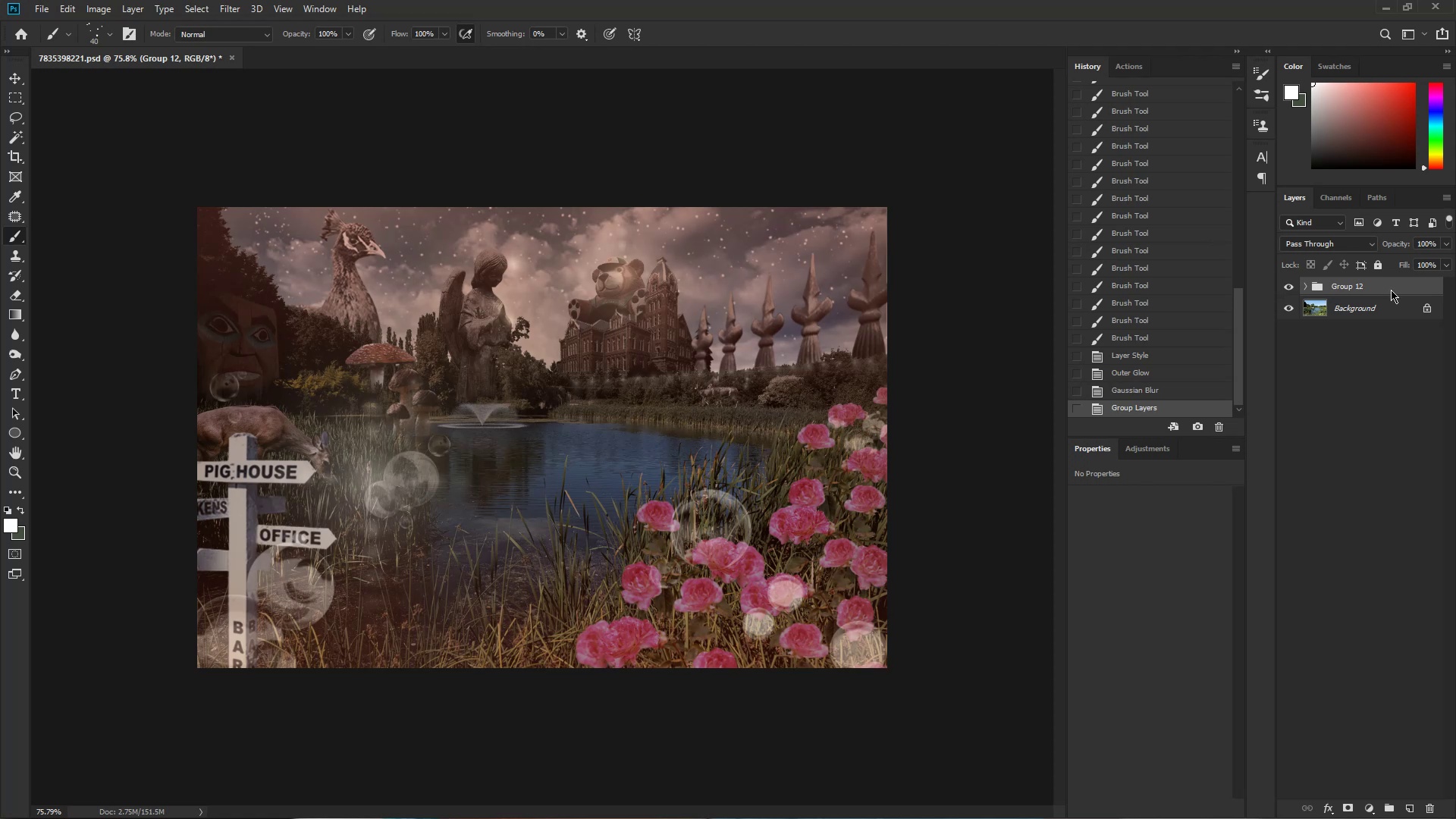 
key(Control+J)
 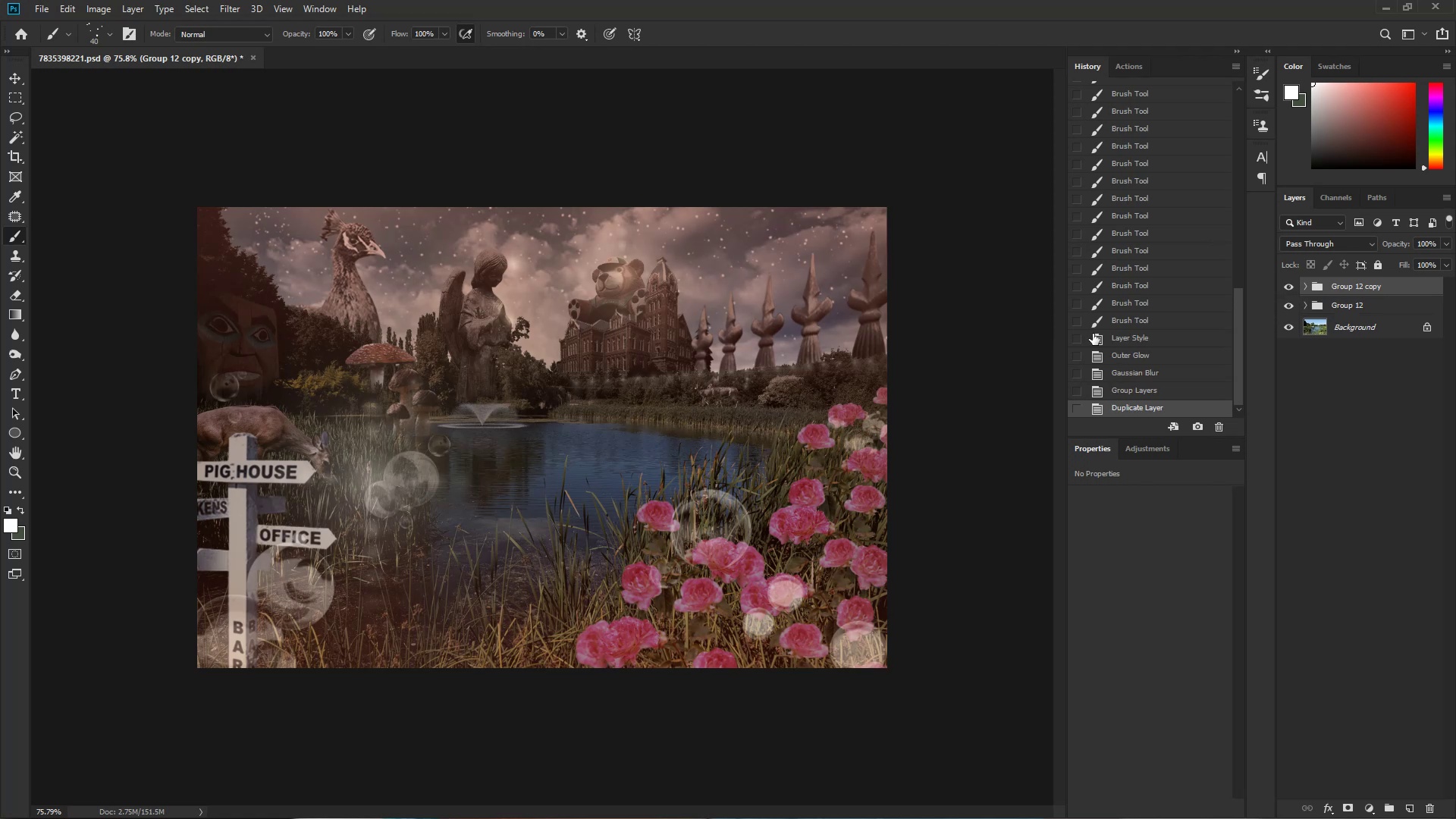 
key(Control+E)
 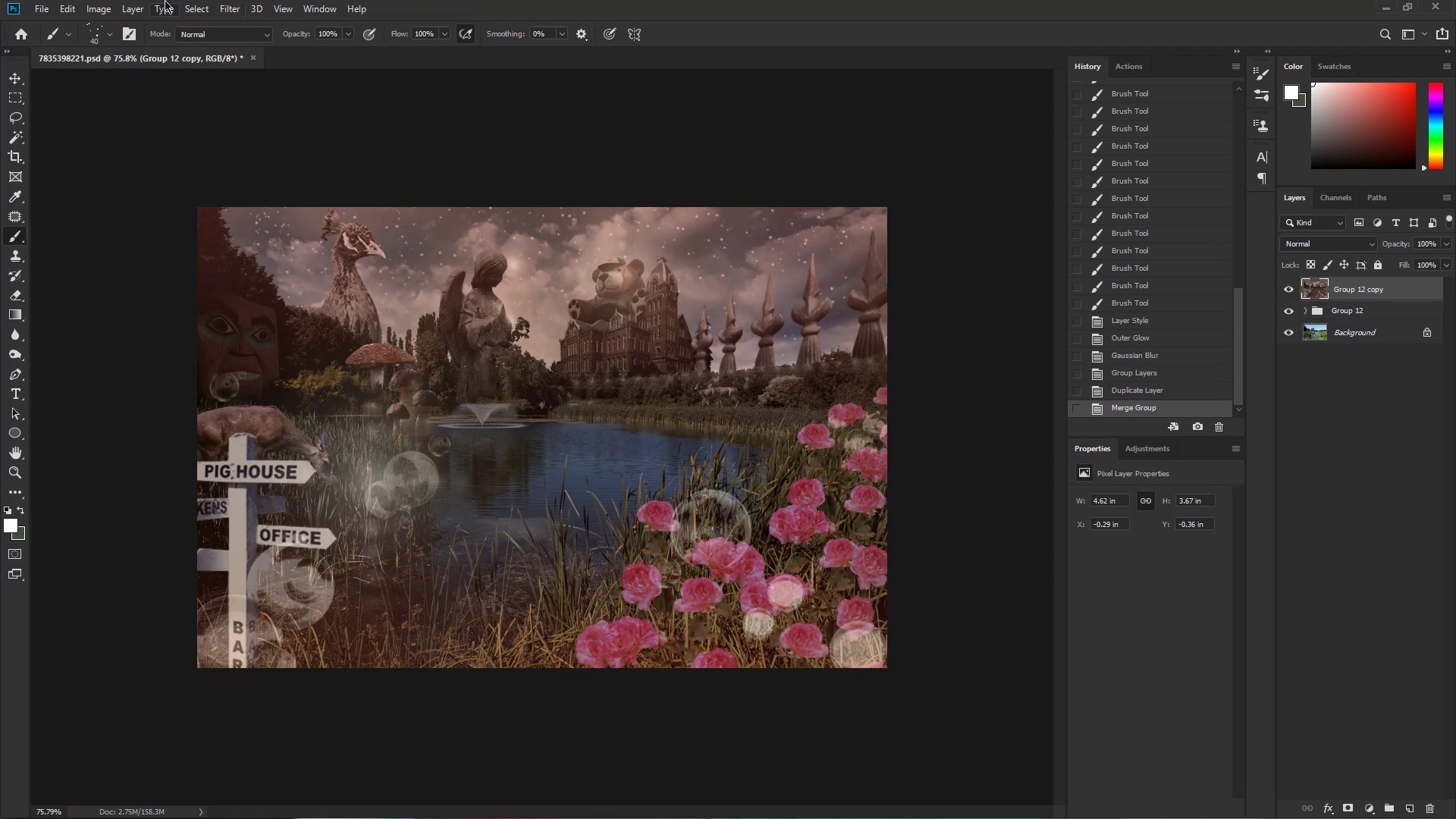 
left_click([167, 9])
 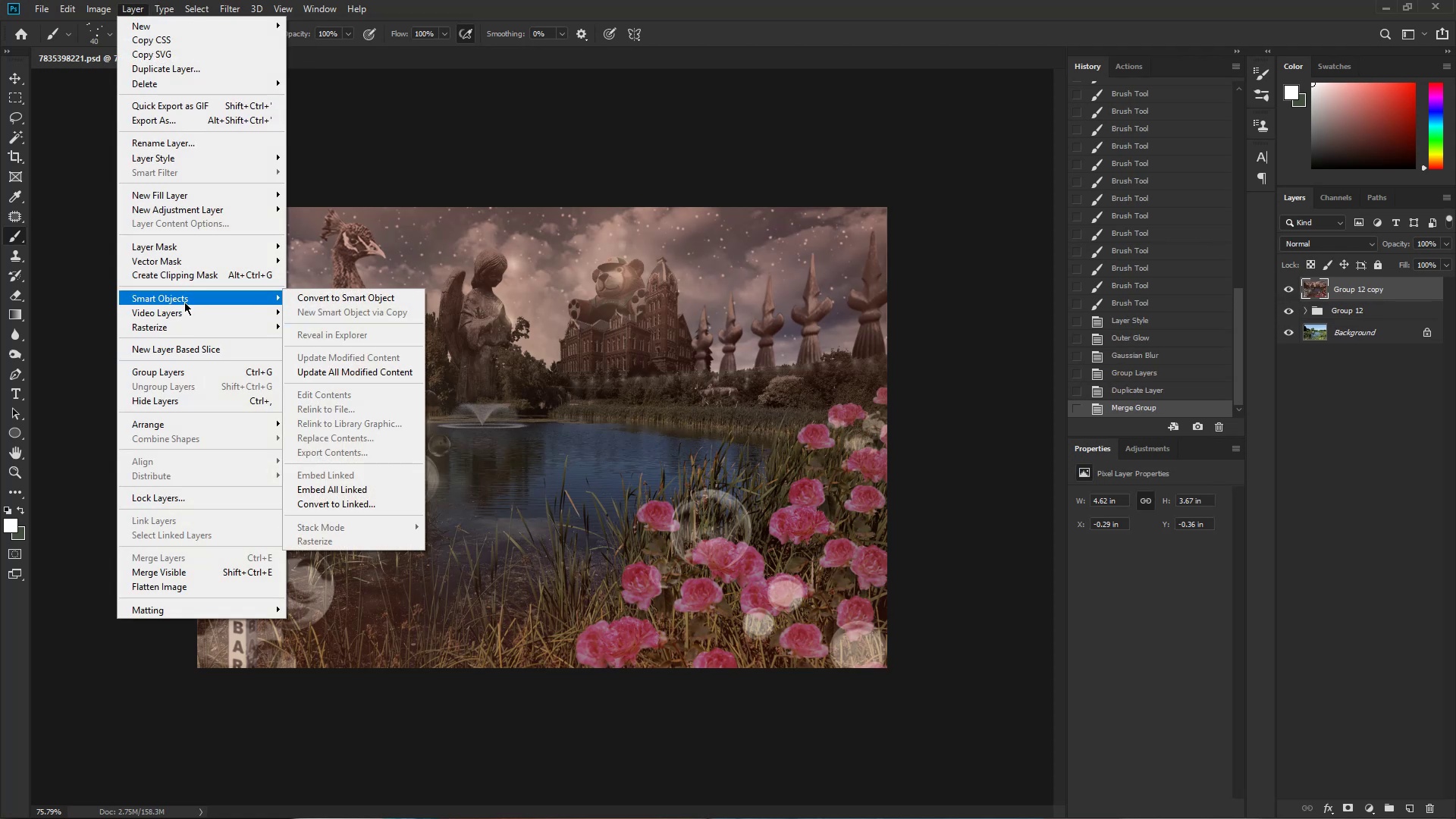 
left_click([331, 297])
 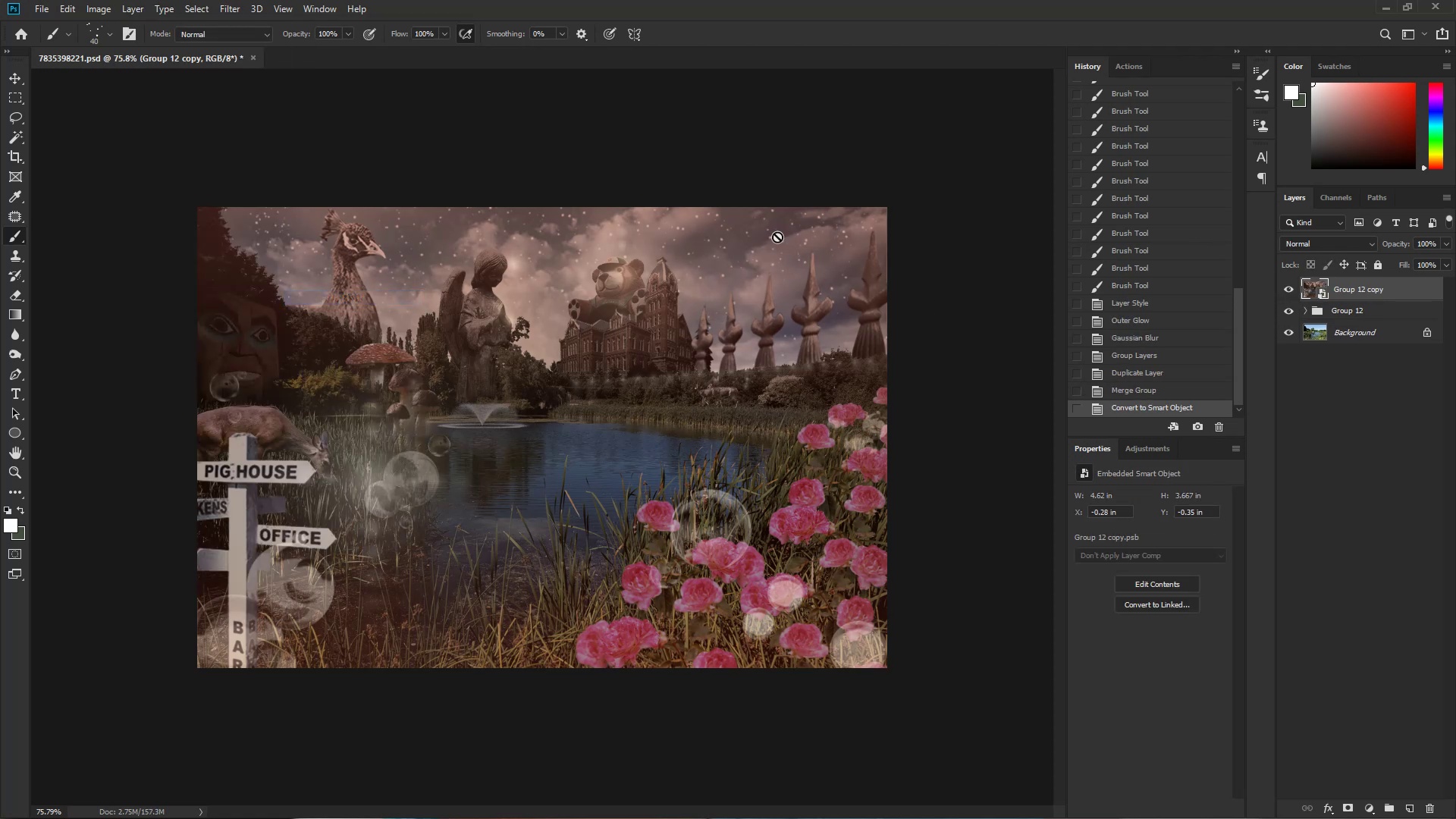 
left_click([226, 12])
 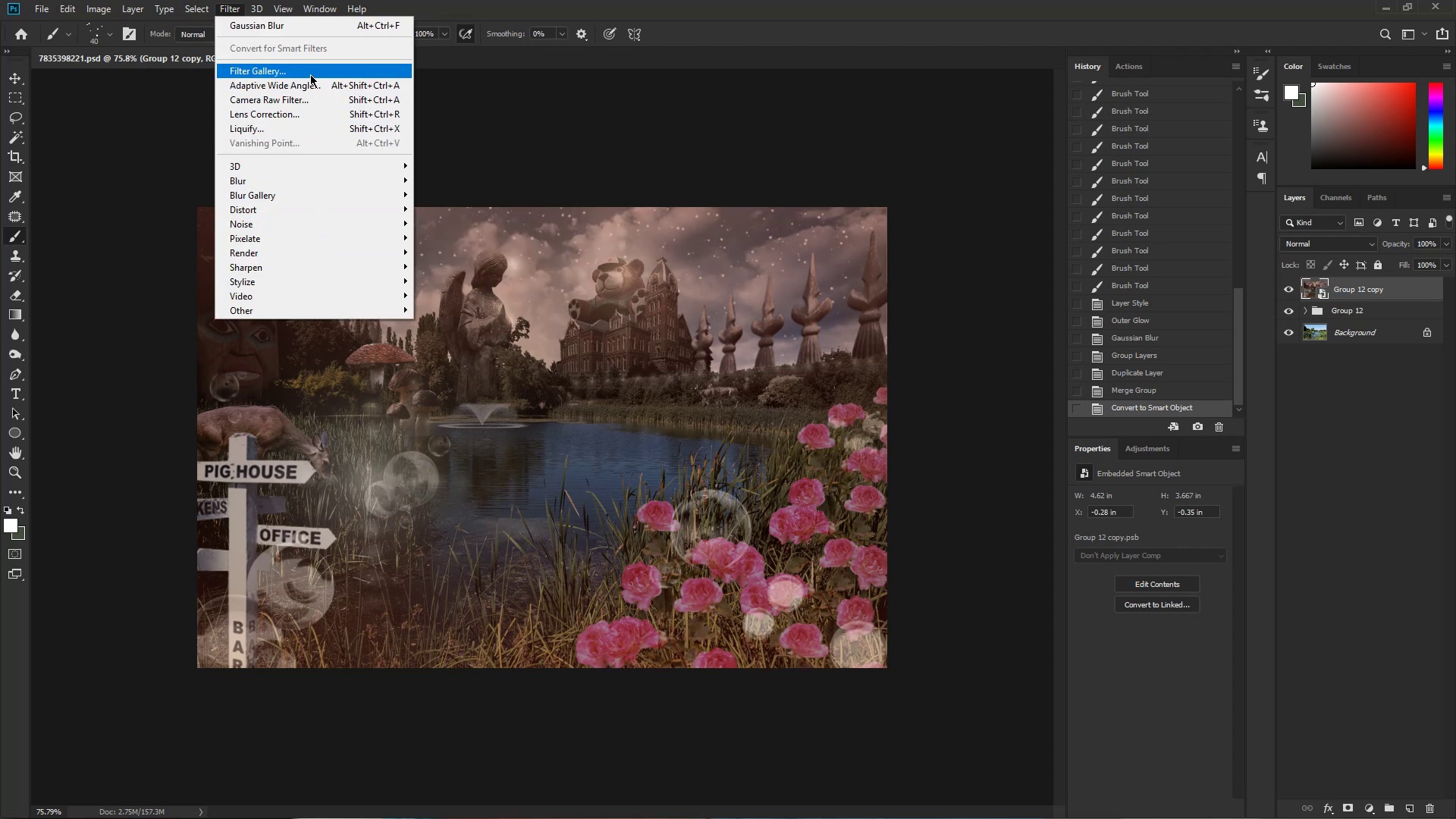 
left_click([304, 103])
 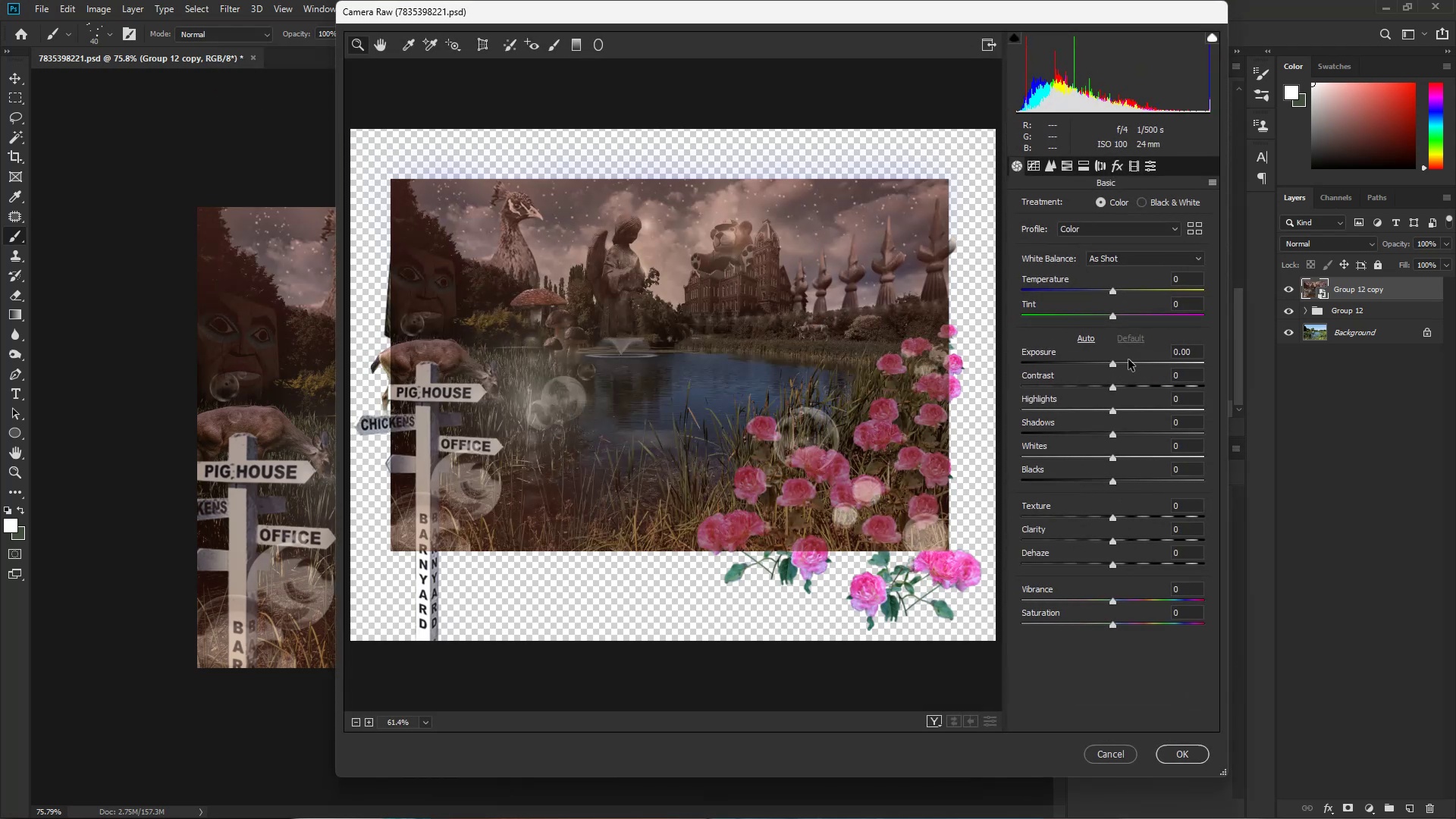 
wait(5.57)
 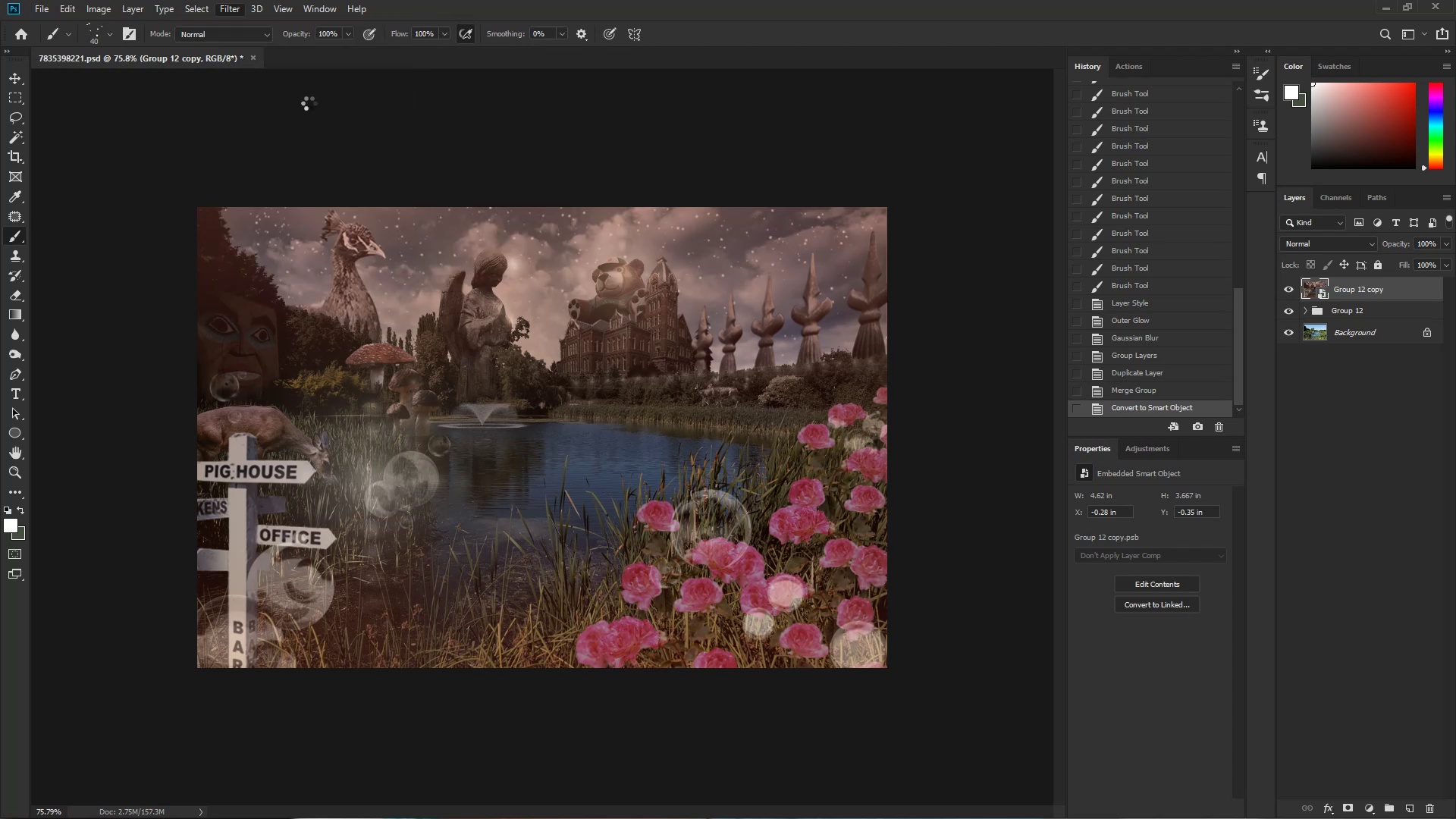 
left_click_drag(start_coordinate=[1113, 412], to_coordinate=[1125, 417])
 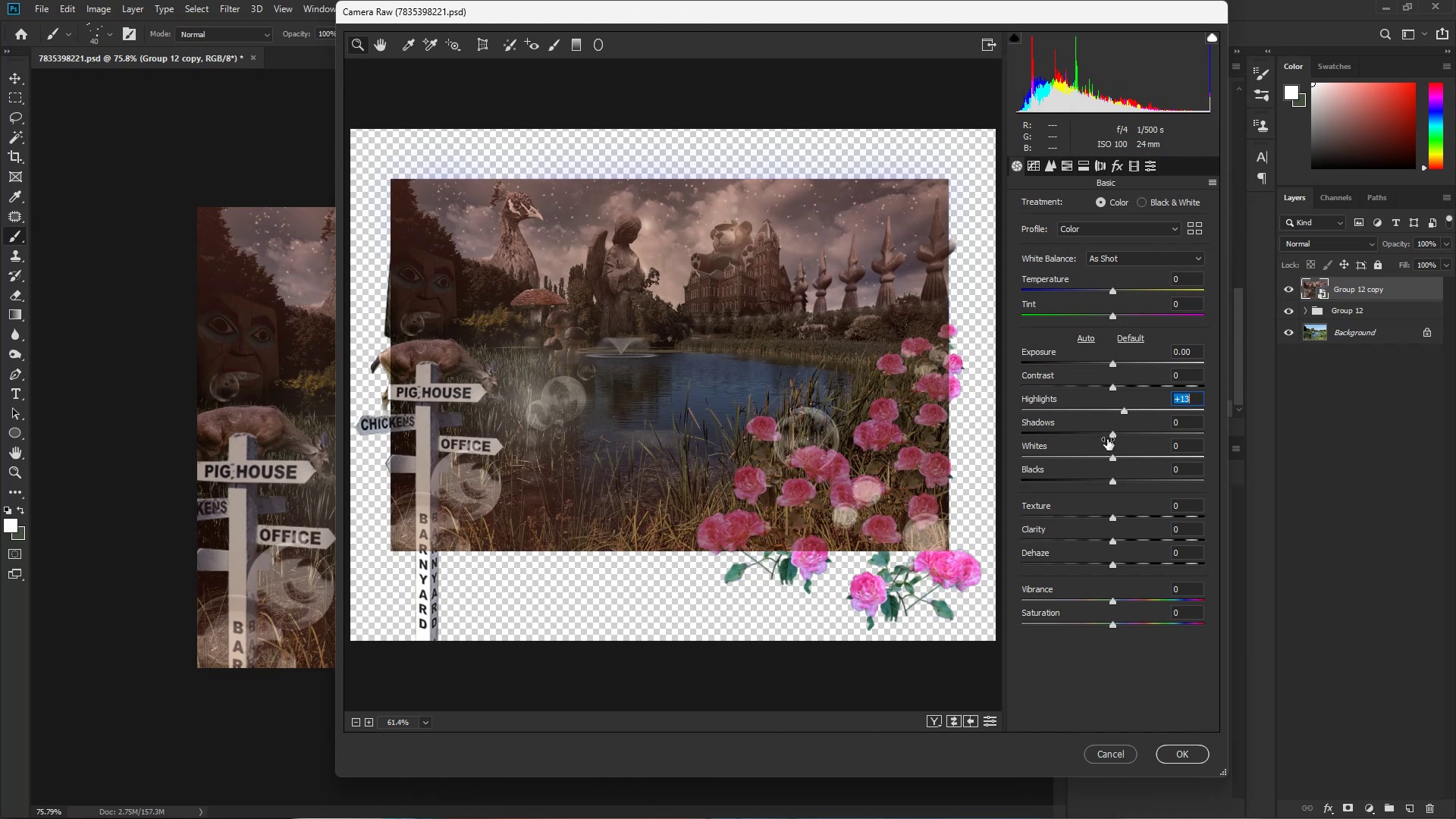 
left_click_drag(start_coordinate=[1111, 436], to_coordinate=[1109, 441])
 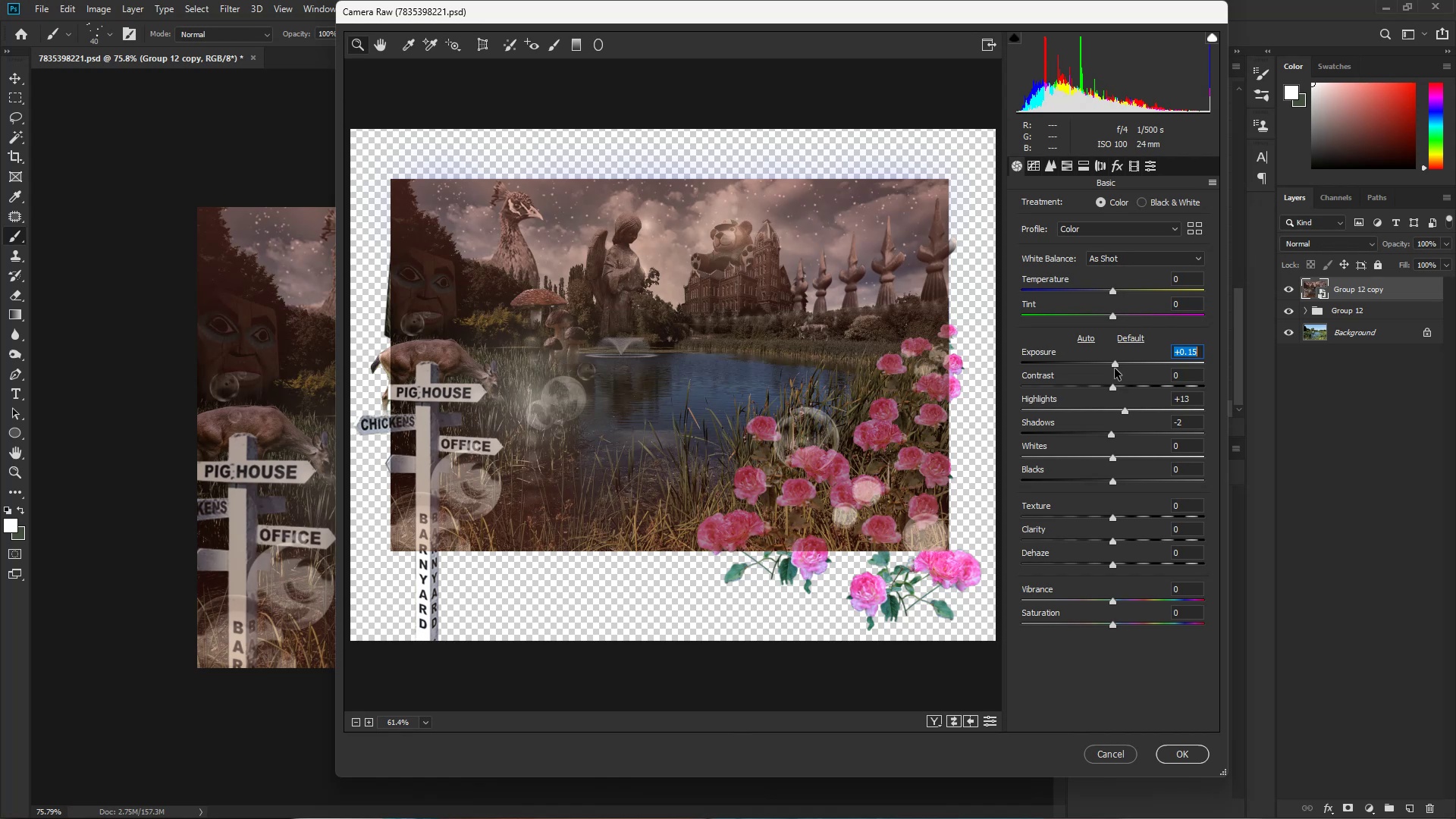 
wait(6.04)
 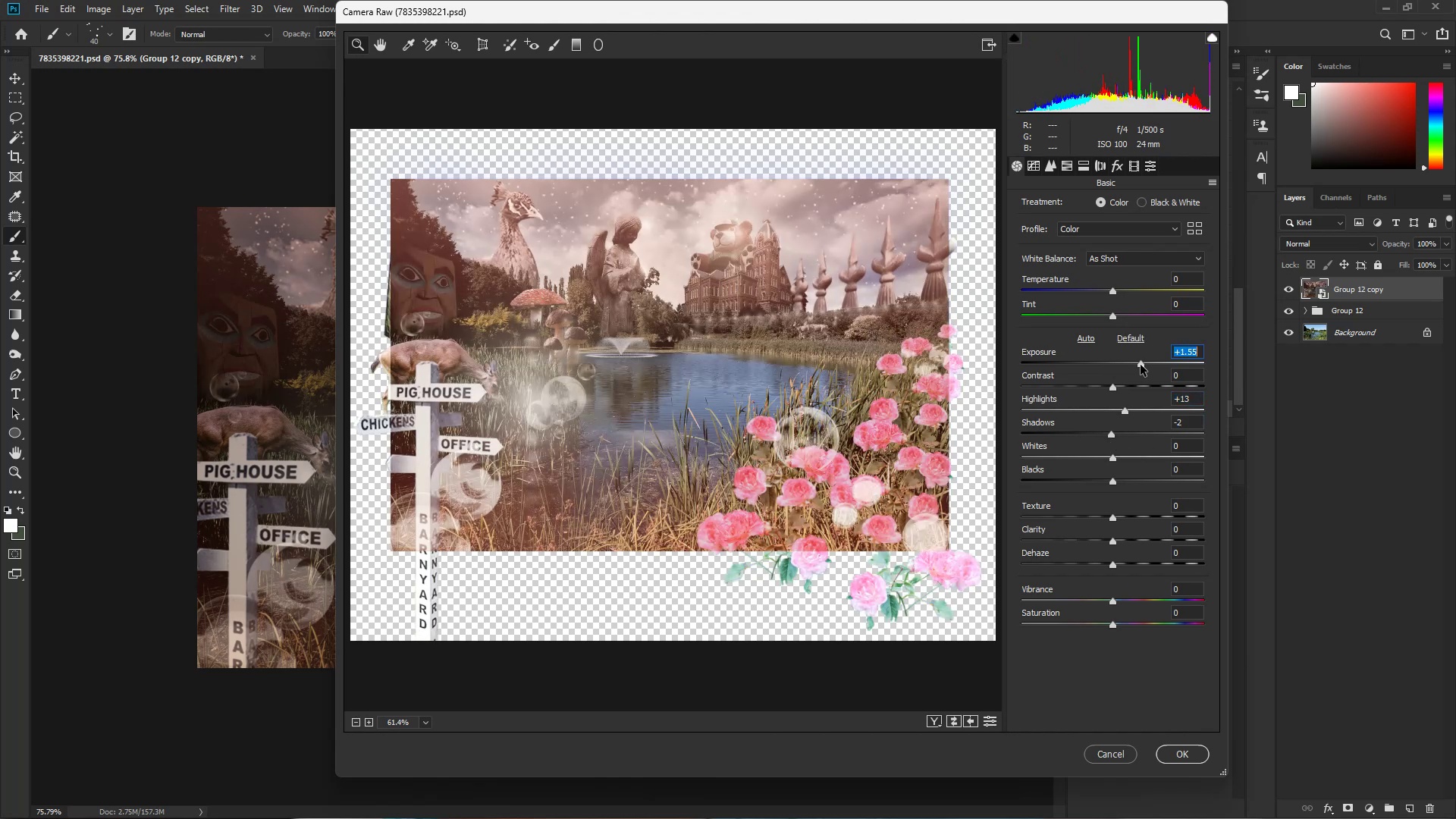 
left_click_drag(start_coordinate=[1115, 290], to_coordinate=[1106, 287])
 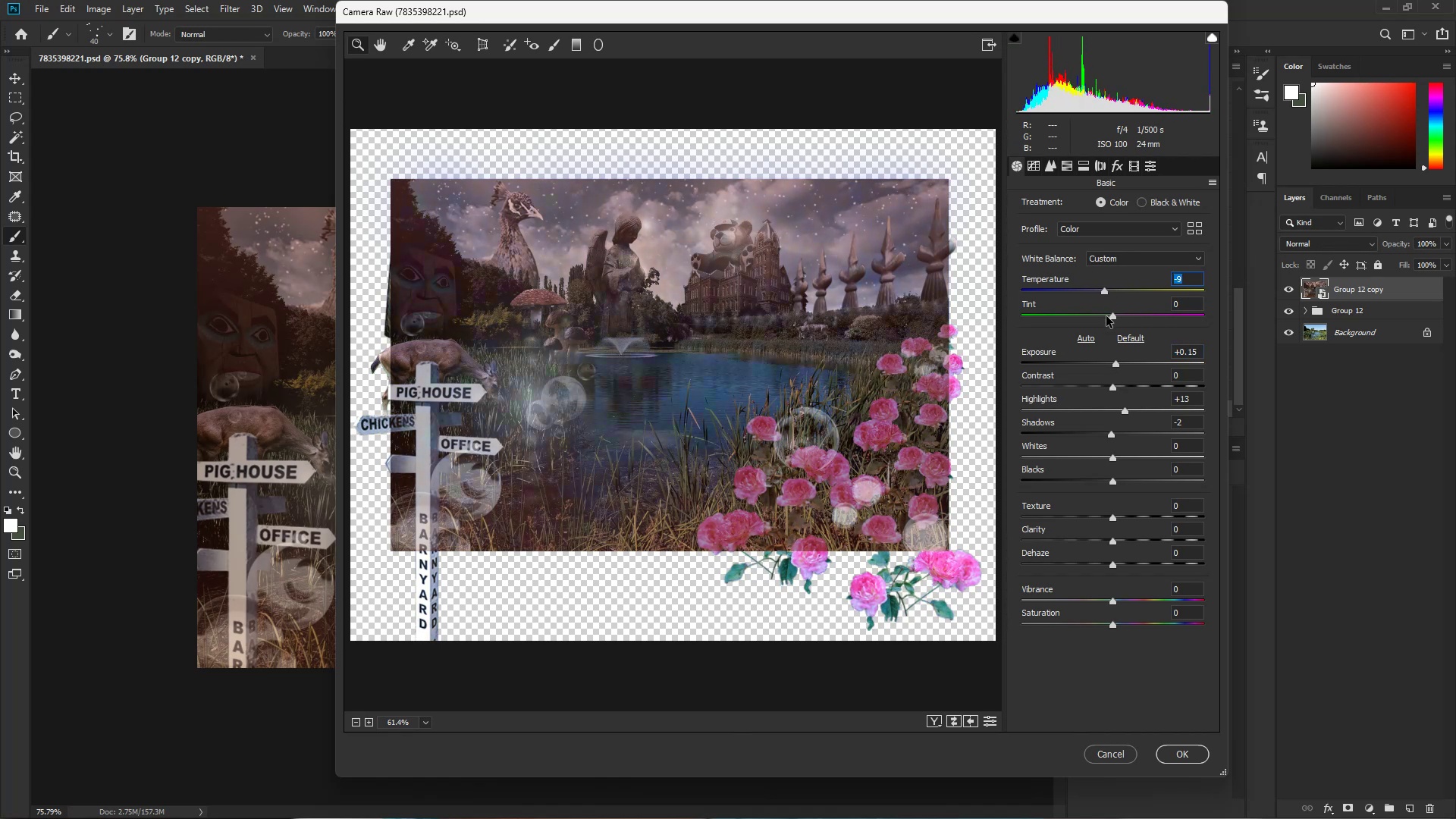 
left_click_drag(start_coordinate=[1107, 318], to_coordinate=[1118, 318])
 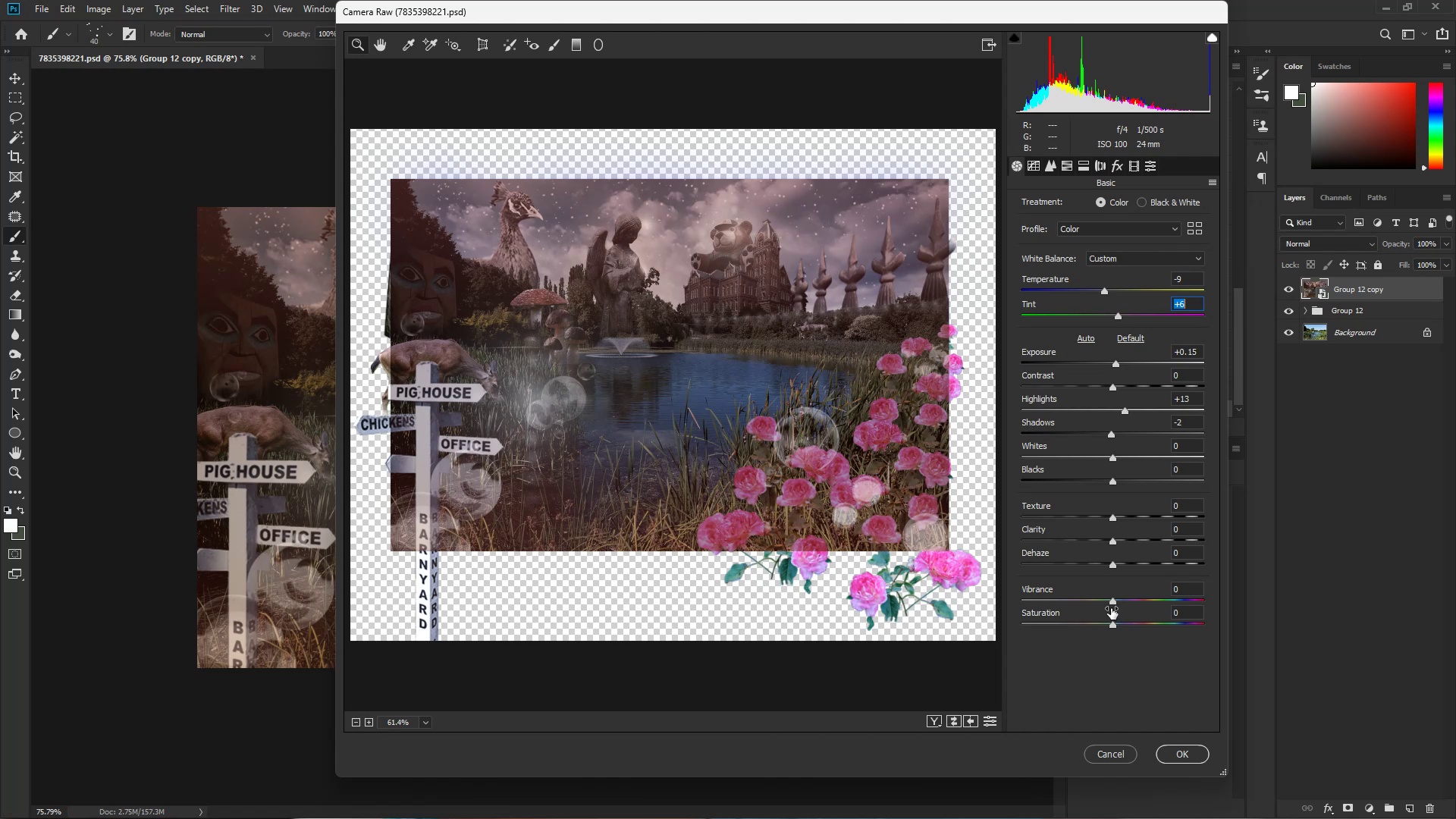 
left_click_drag(start_coordinate=[1111, 598], to_coordinate=[1106, 599])
 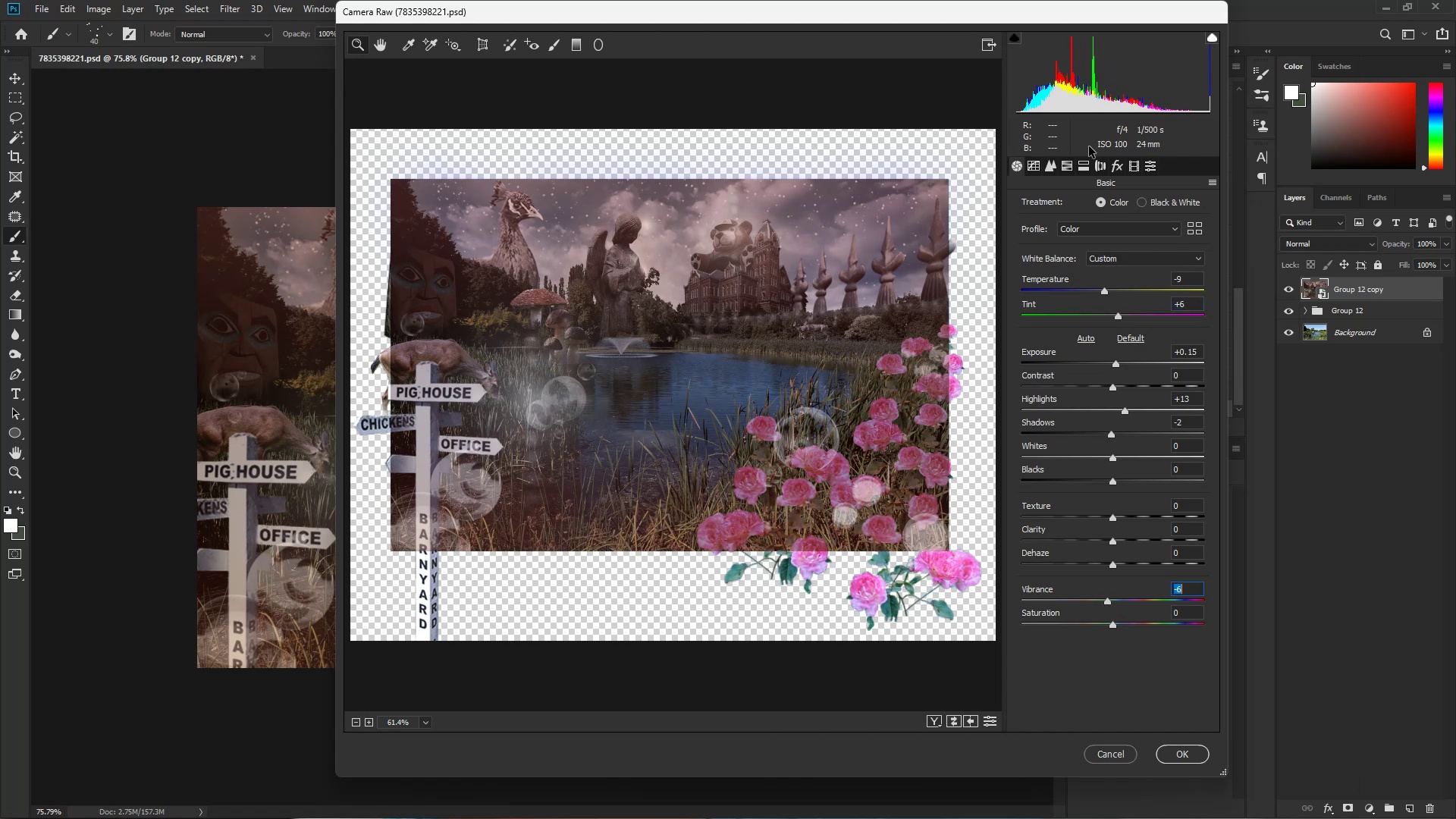 
left_click([1064, 169])
 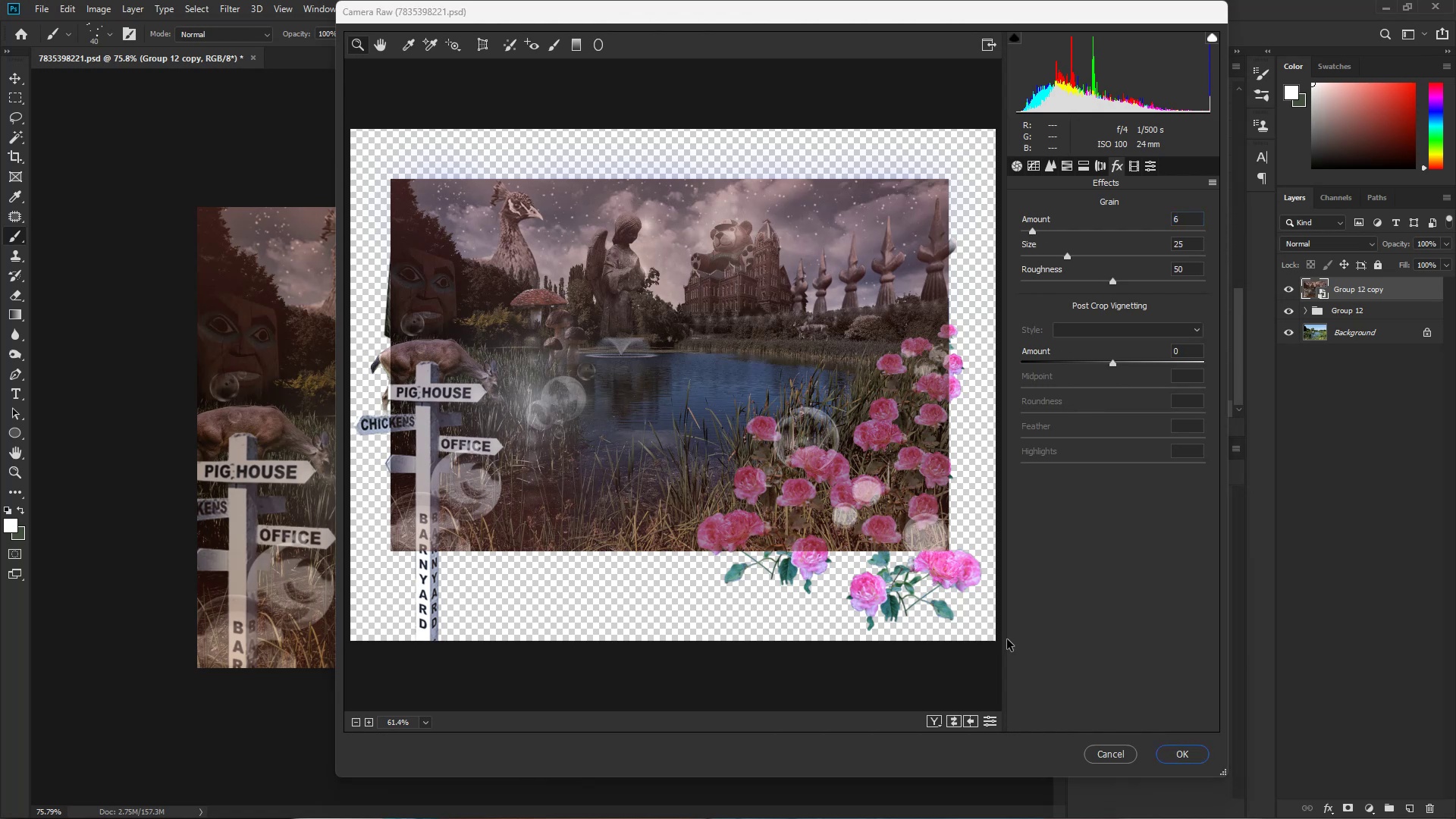 
wait(7.31)
 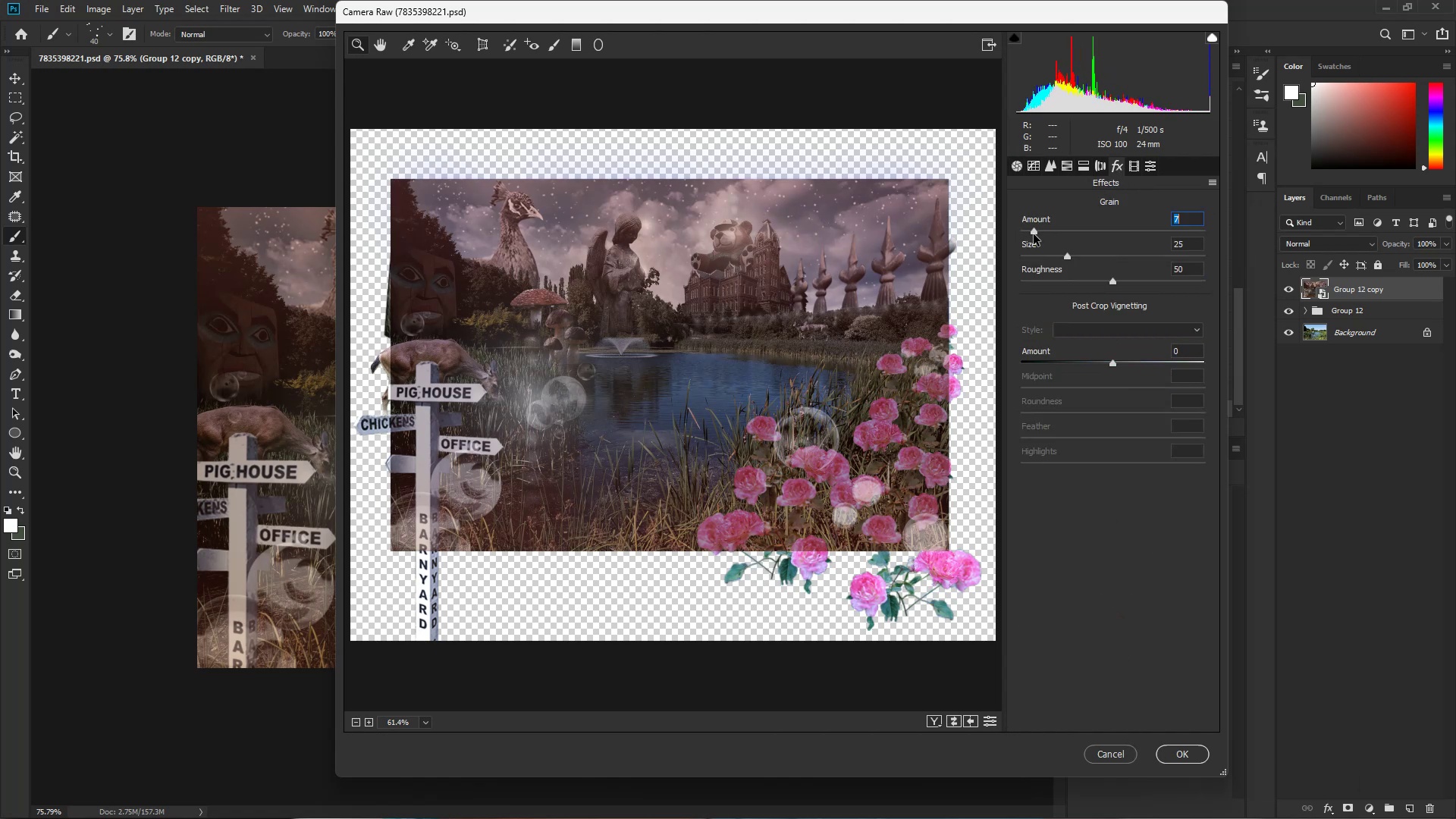 
hold_key(key=Space, duration=5.1)
 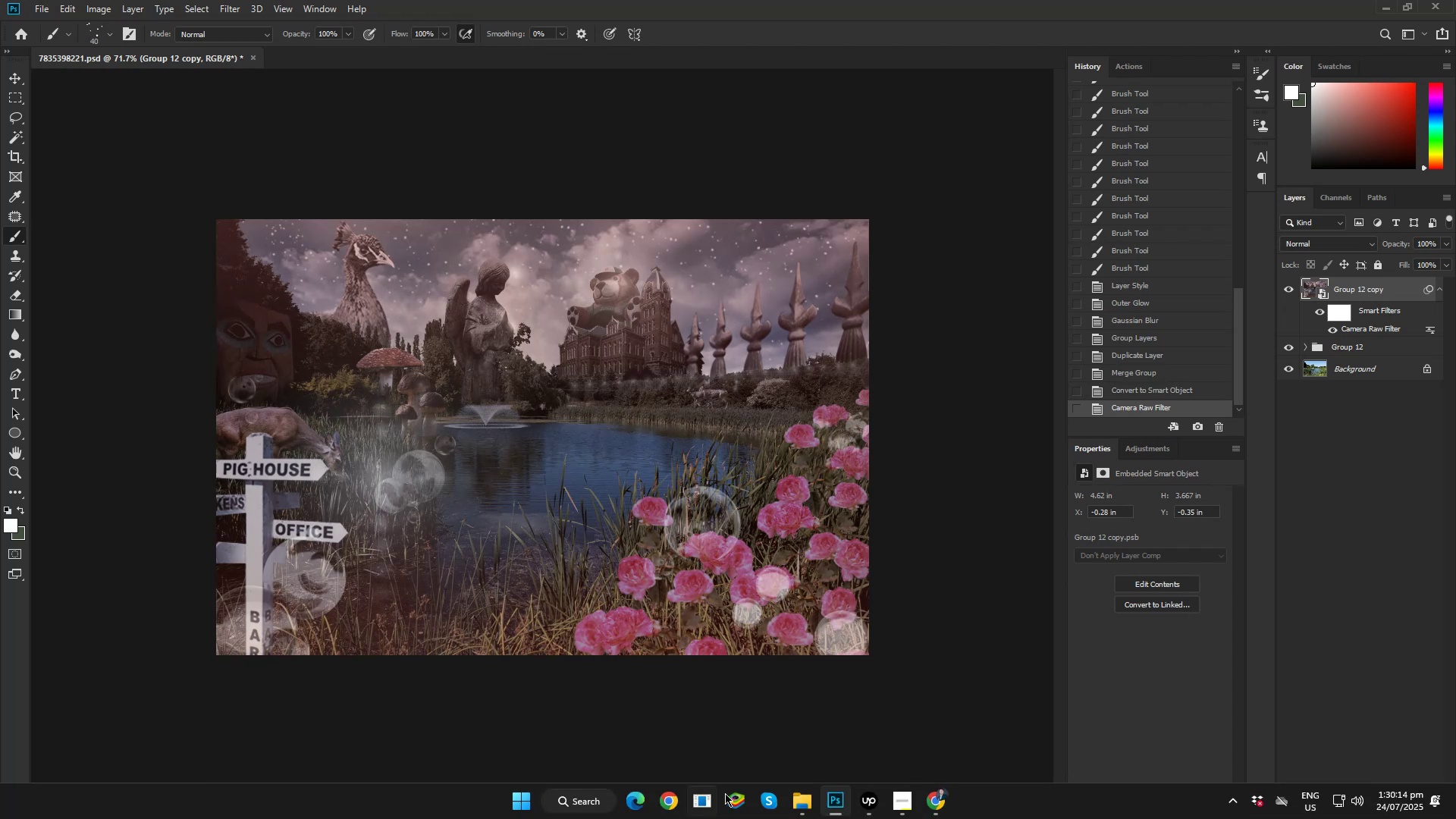 
hold_key(key=ControlLeft, duration=1.18)
left_click_drag(start_coordinate=[344, 300], to_coordinate=[380, 315])
 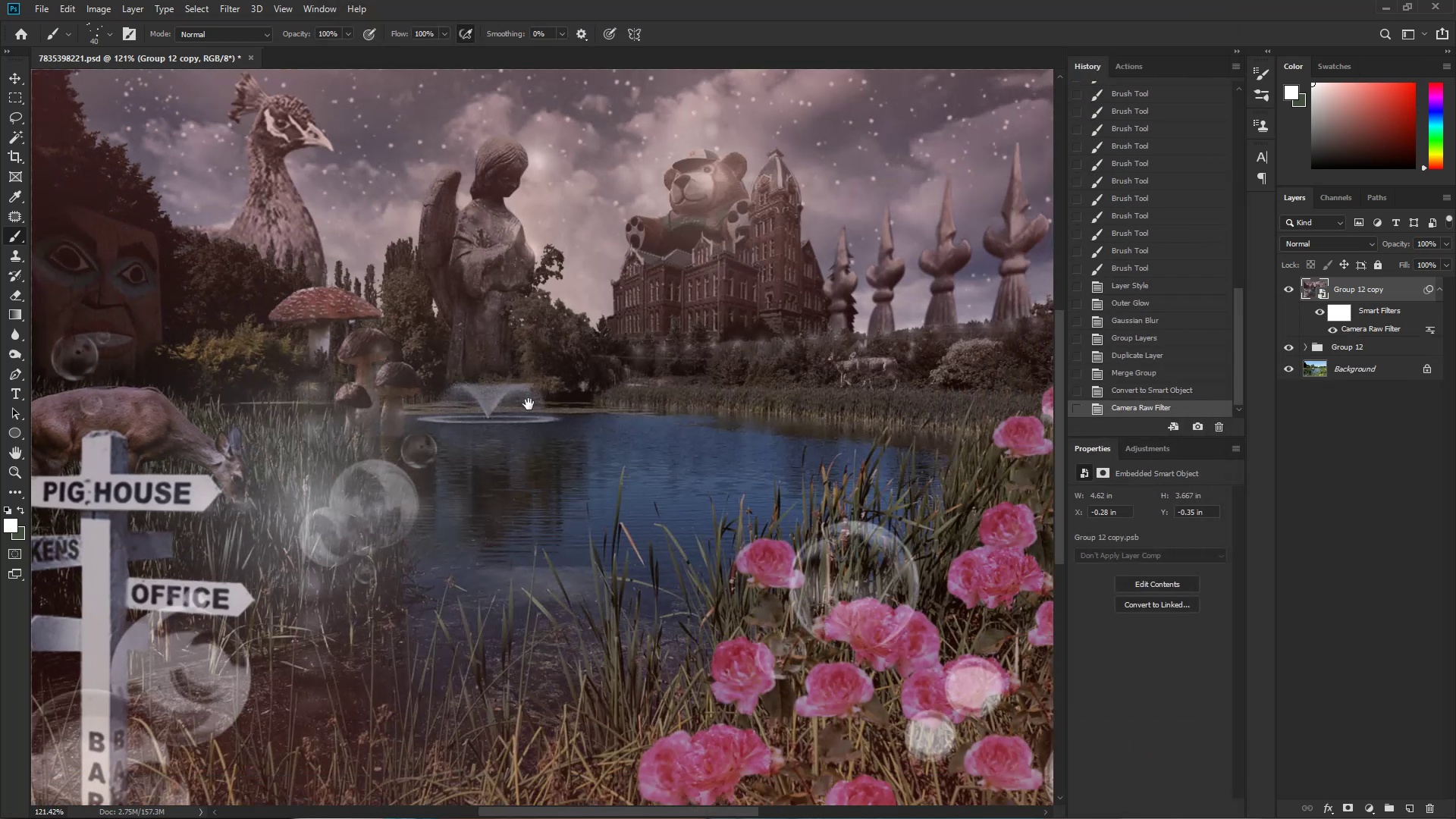 
hold_key(key=ControlLeft, duration=1.52)
 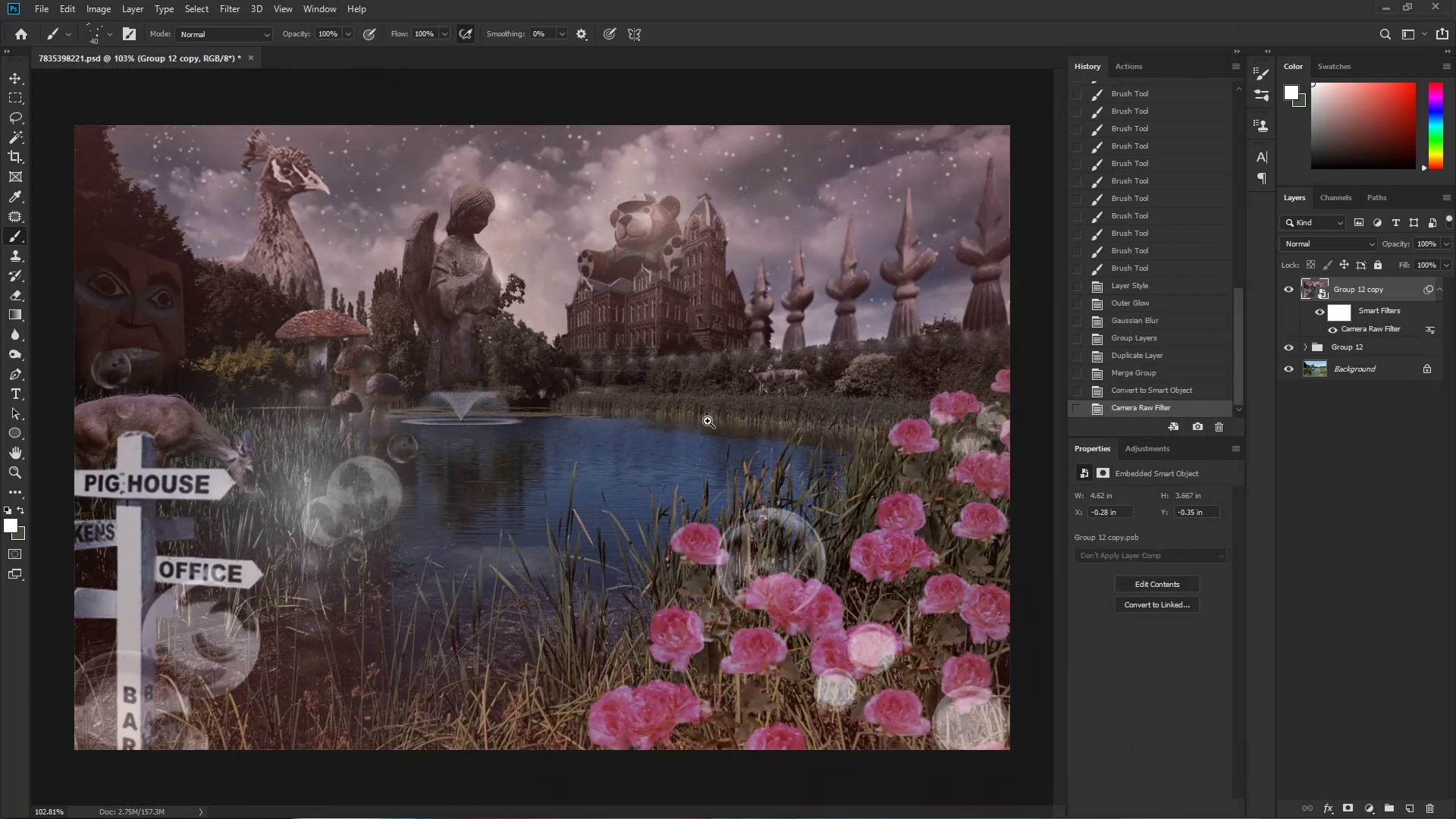 
hold_key(key=ControlLeft, duration=1.53)
left_click_drag(start_coordinate=[707, 421], to_coordinate=[678, 423])
 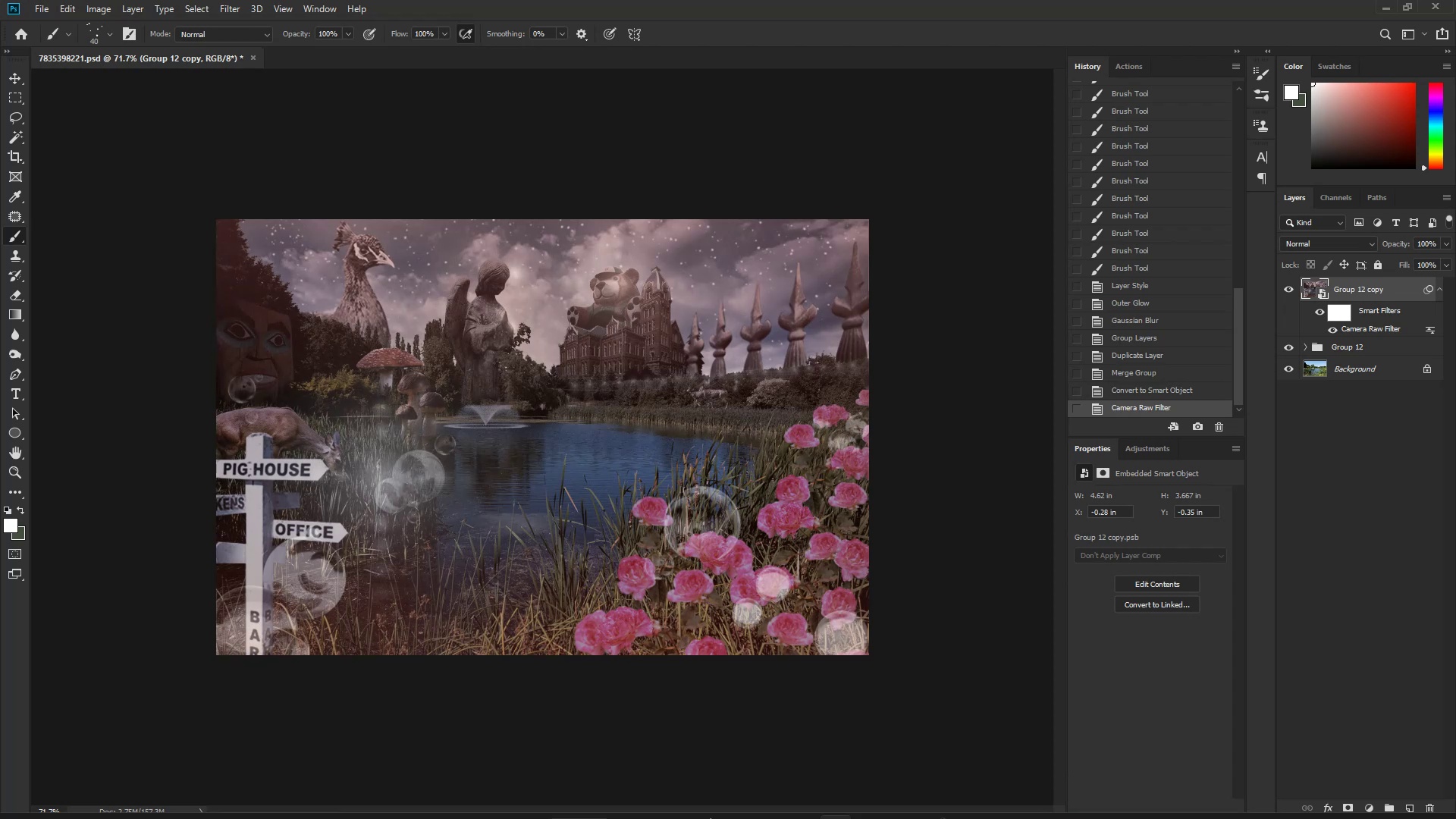 
hold_key(key=ControlLeft, duration=0.54)
 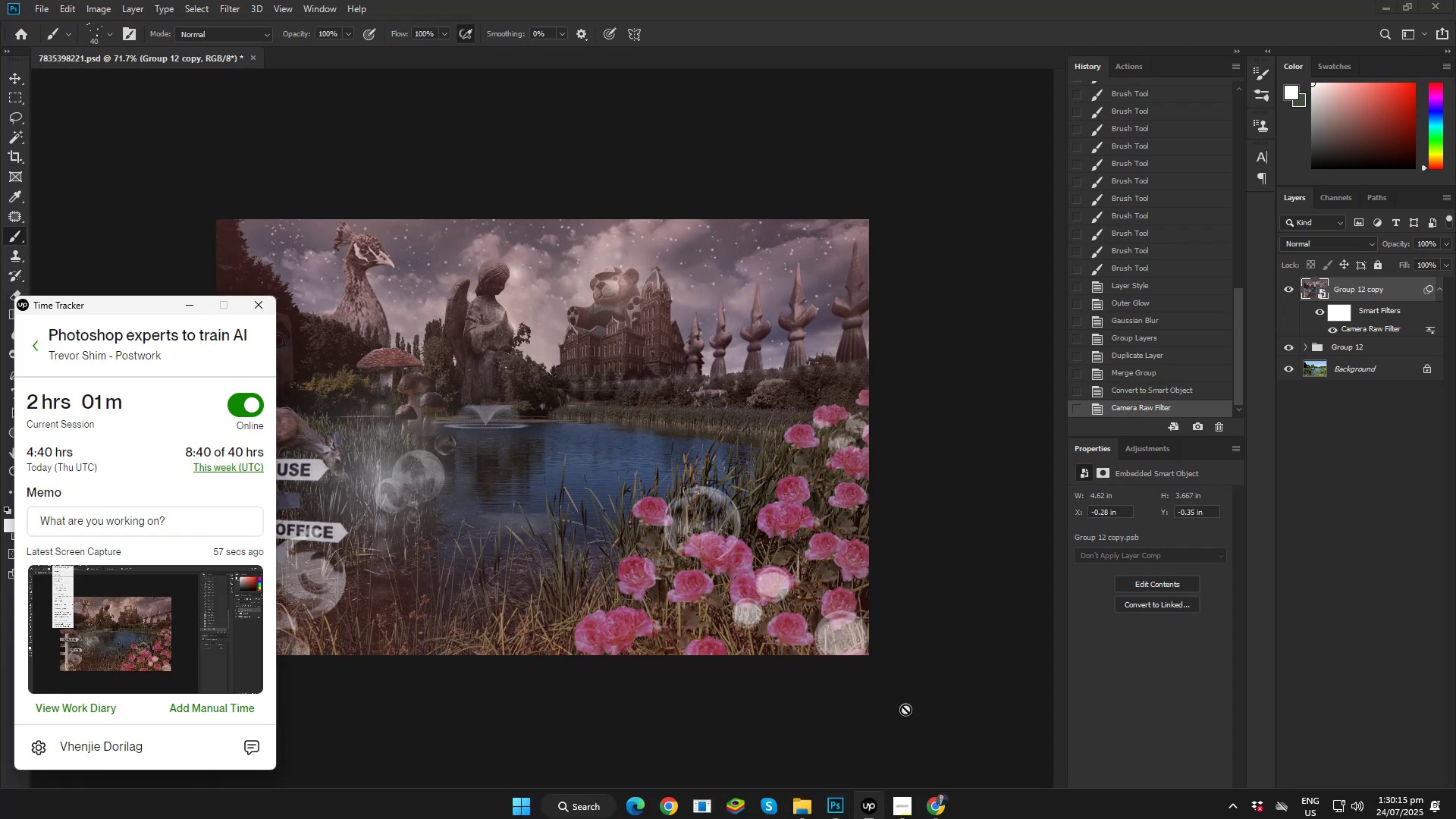 
left_click([939, 647])
 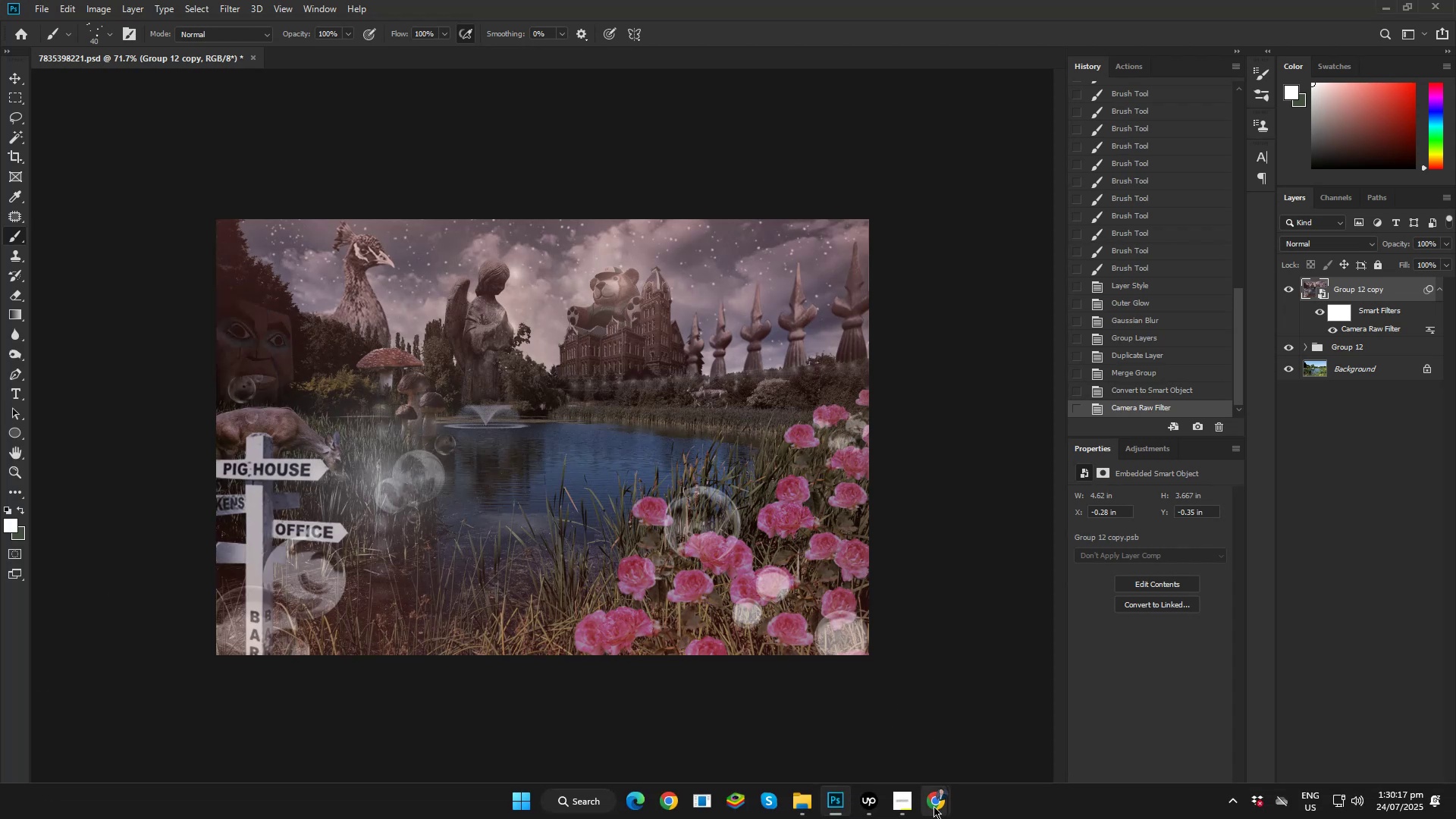 